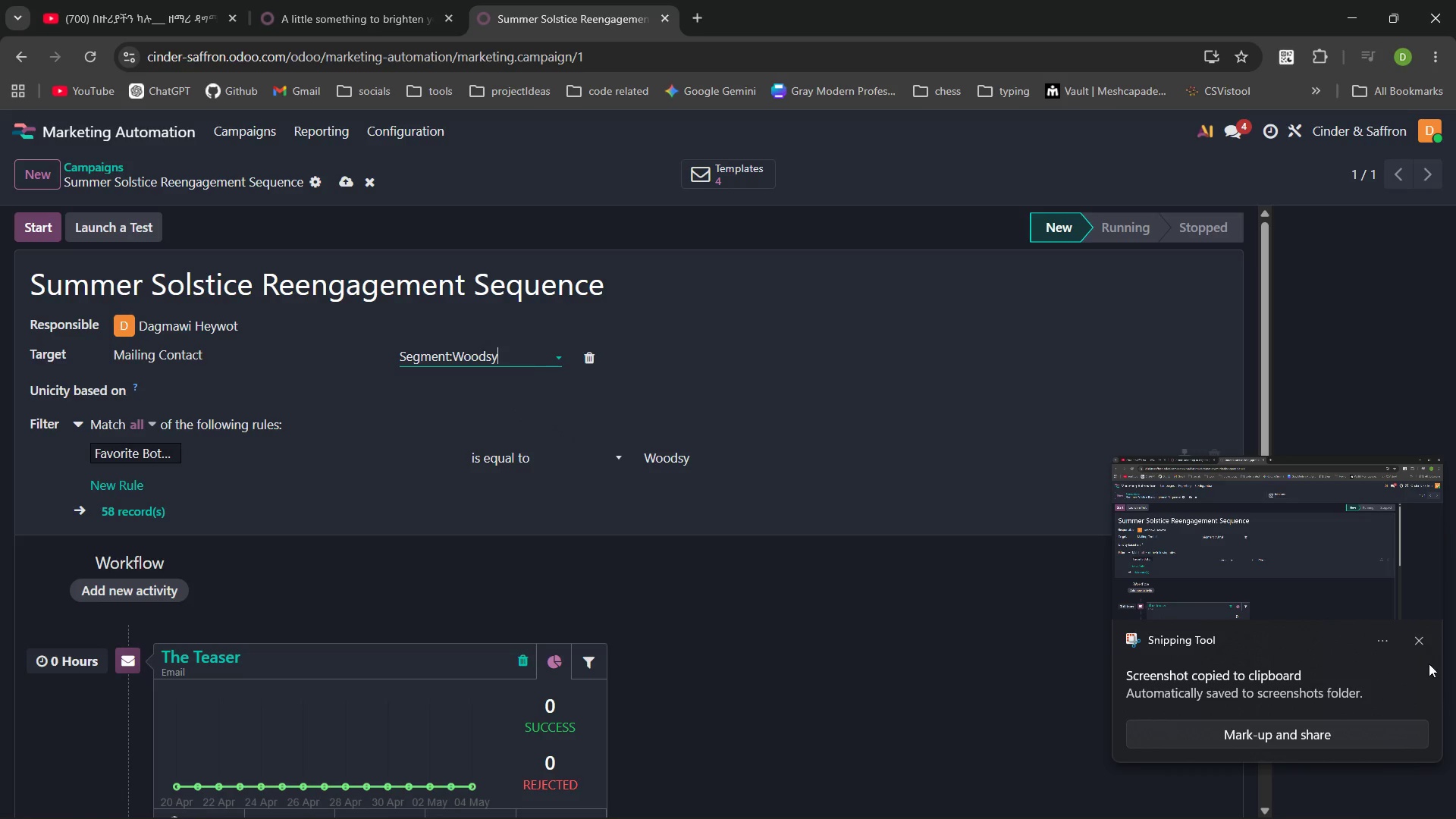 
left_click([1419, 641])
 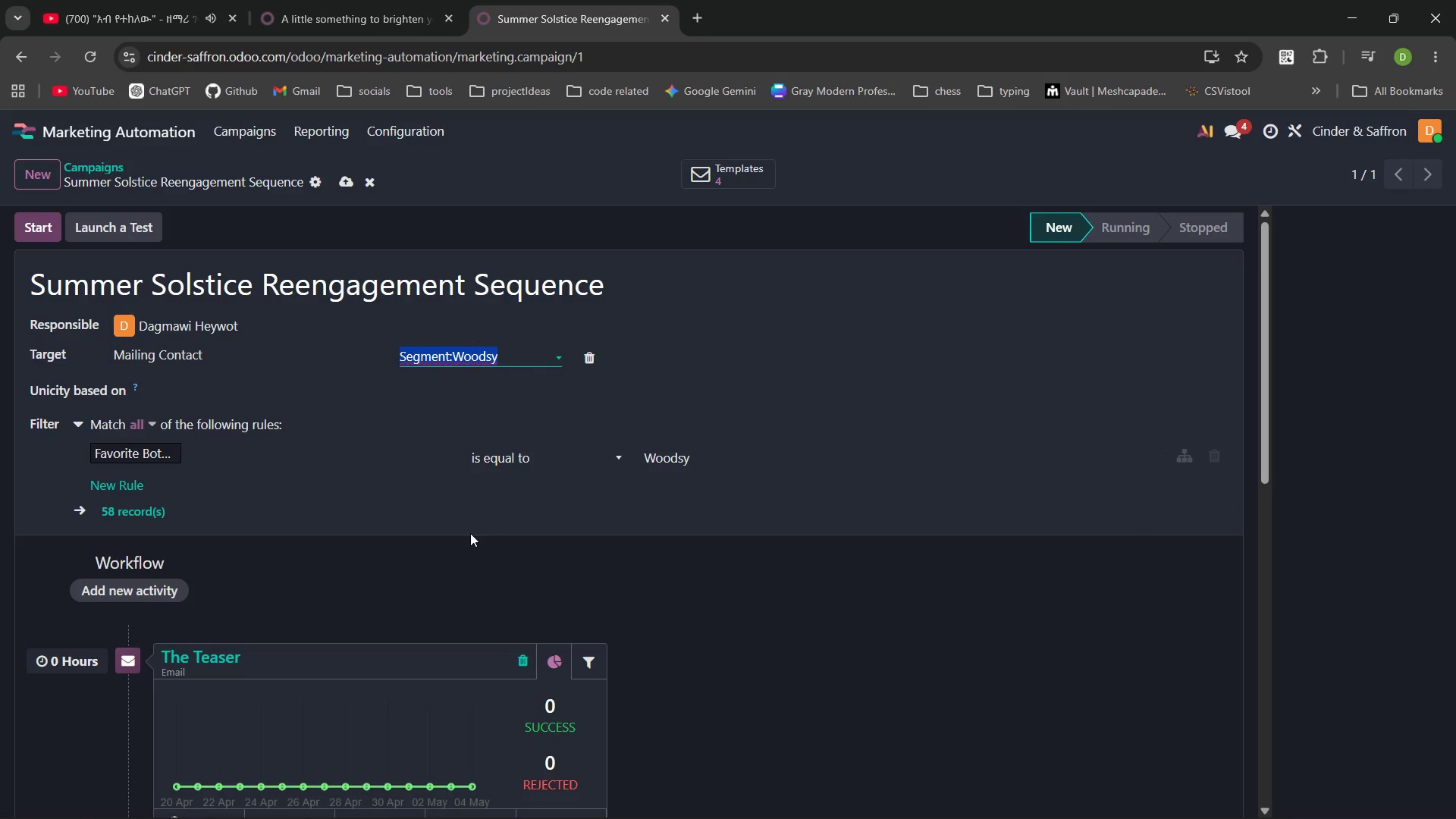 
left_click([460, 579])
 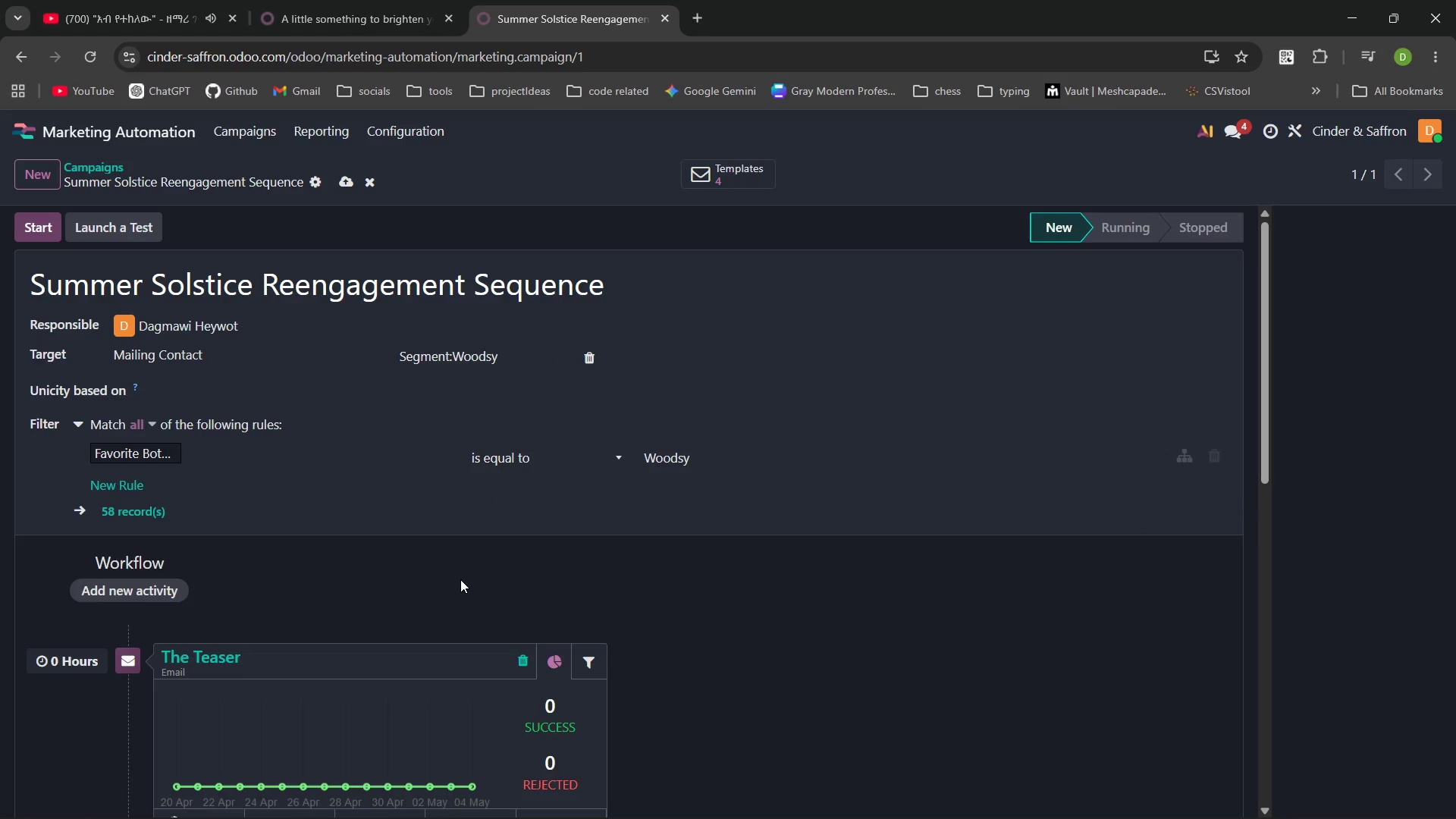 
key(PrintScreen)
 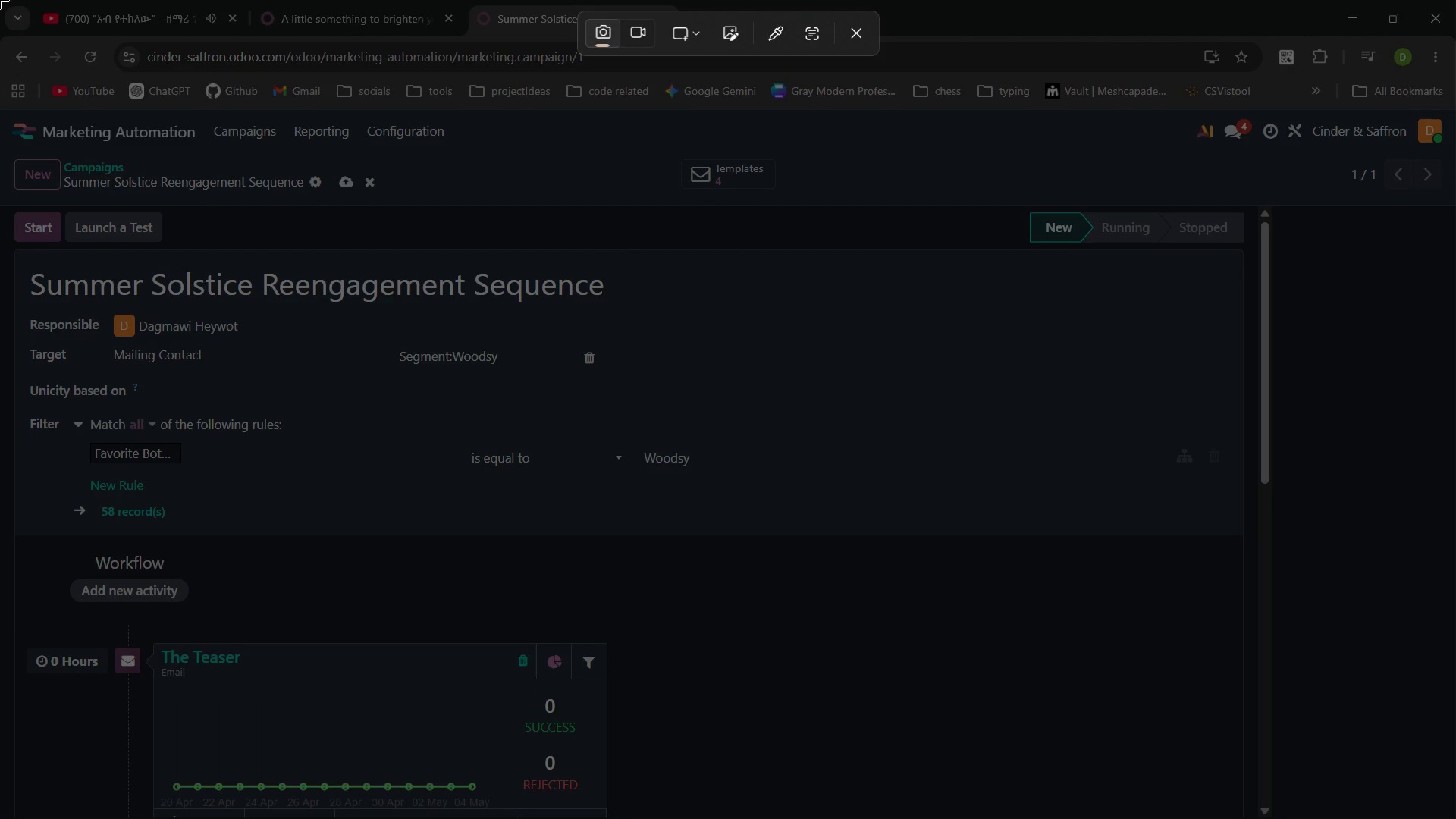 
left_click_drag(start_coordinate=[0, 0], to_coordinate=[1455, 818])
 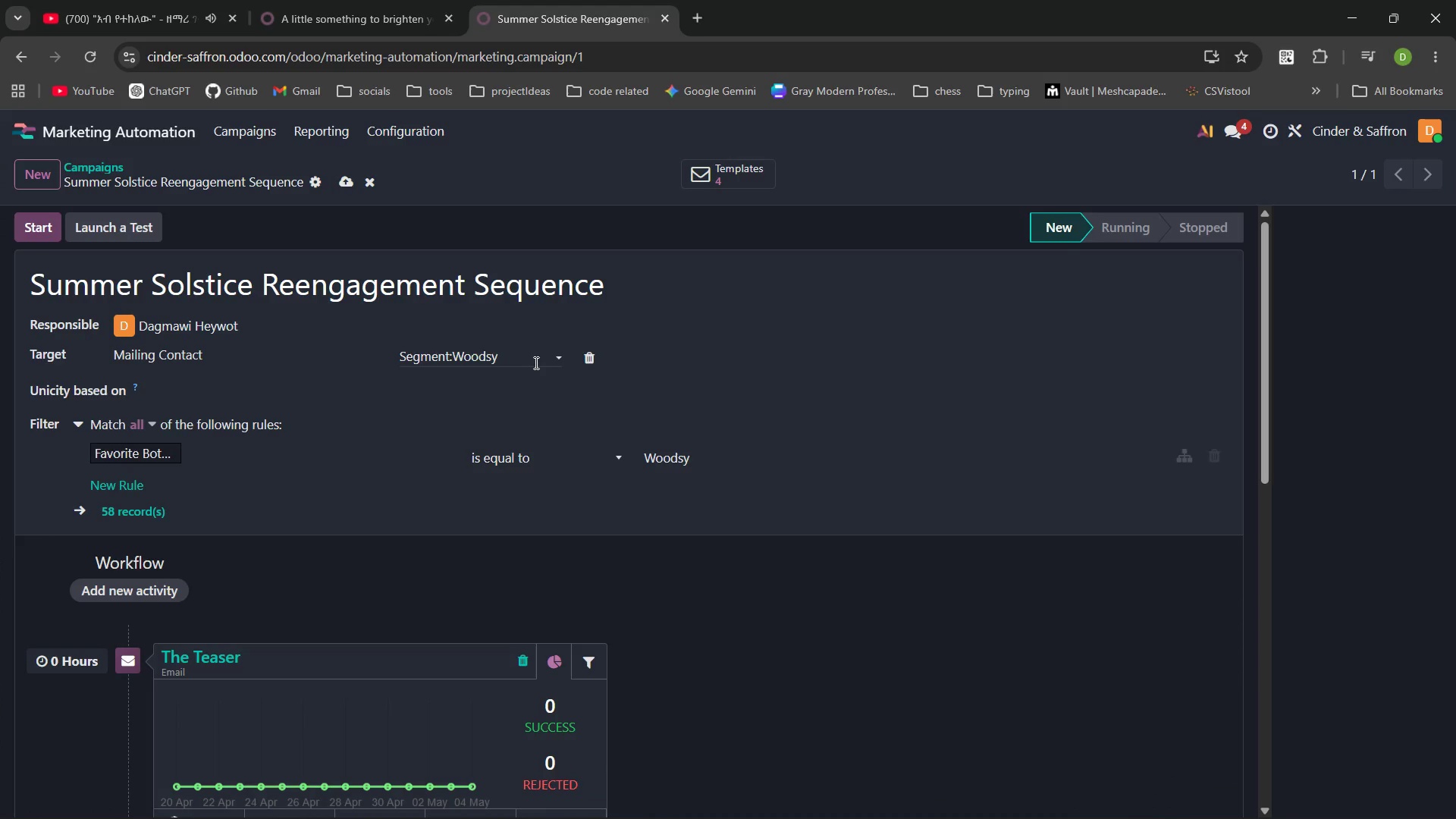 
left_click([535, 353])
 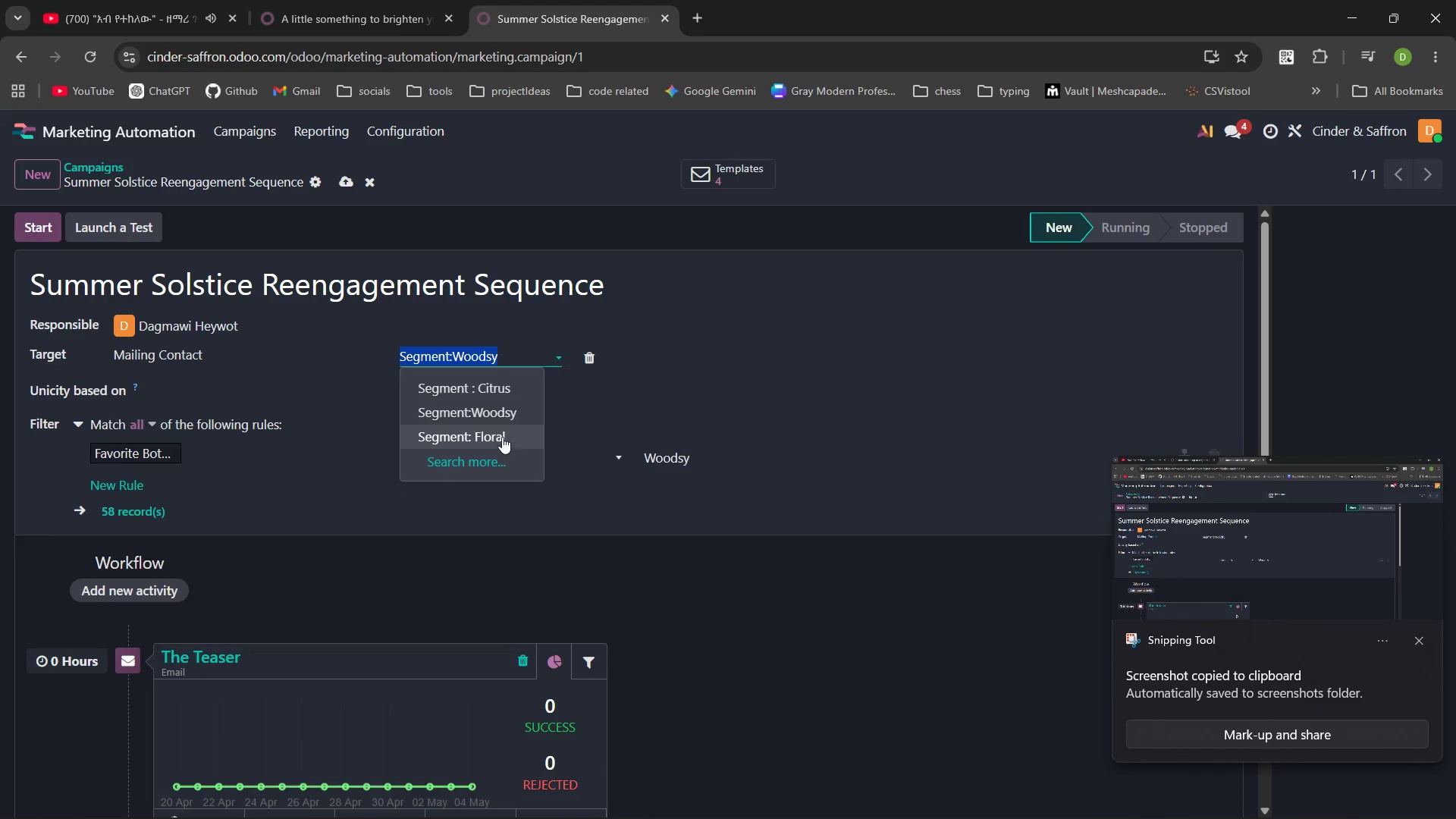 
left_click([502, 437])
 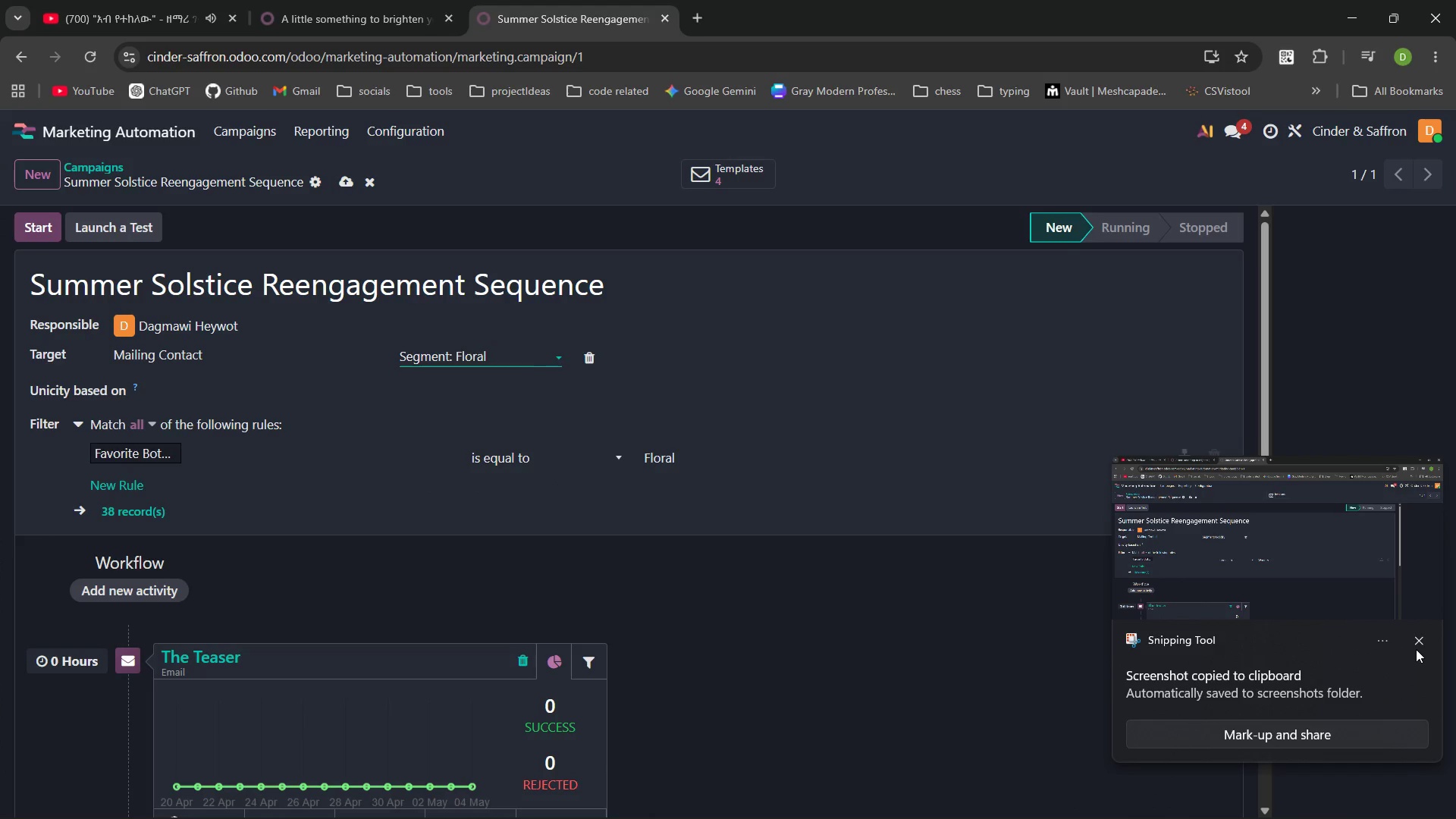 
left_click([1422, 648])
 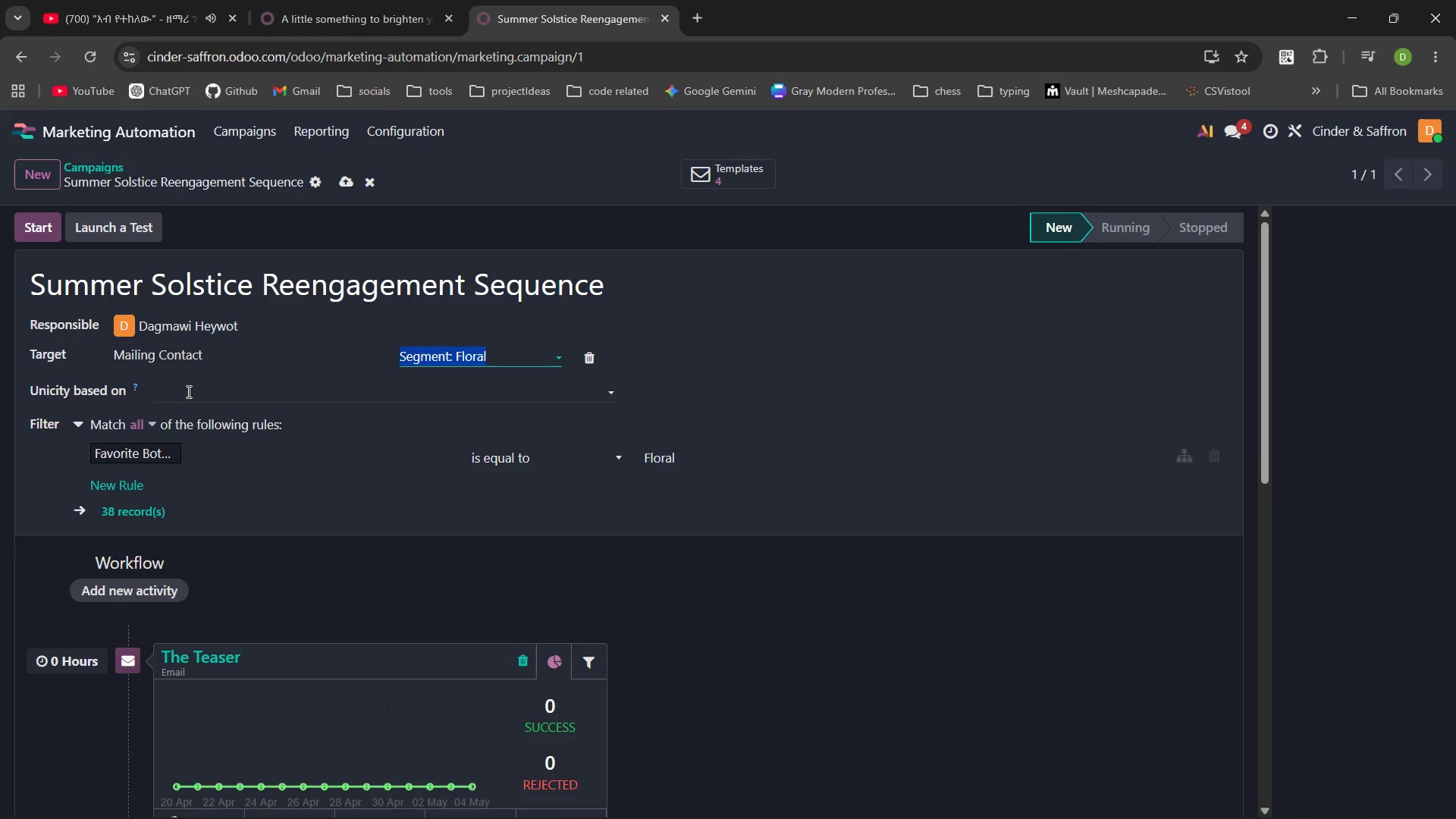 
key(PrintScreen)
 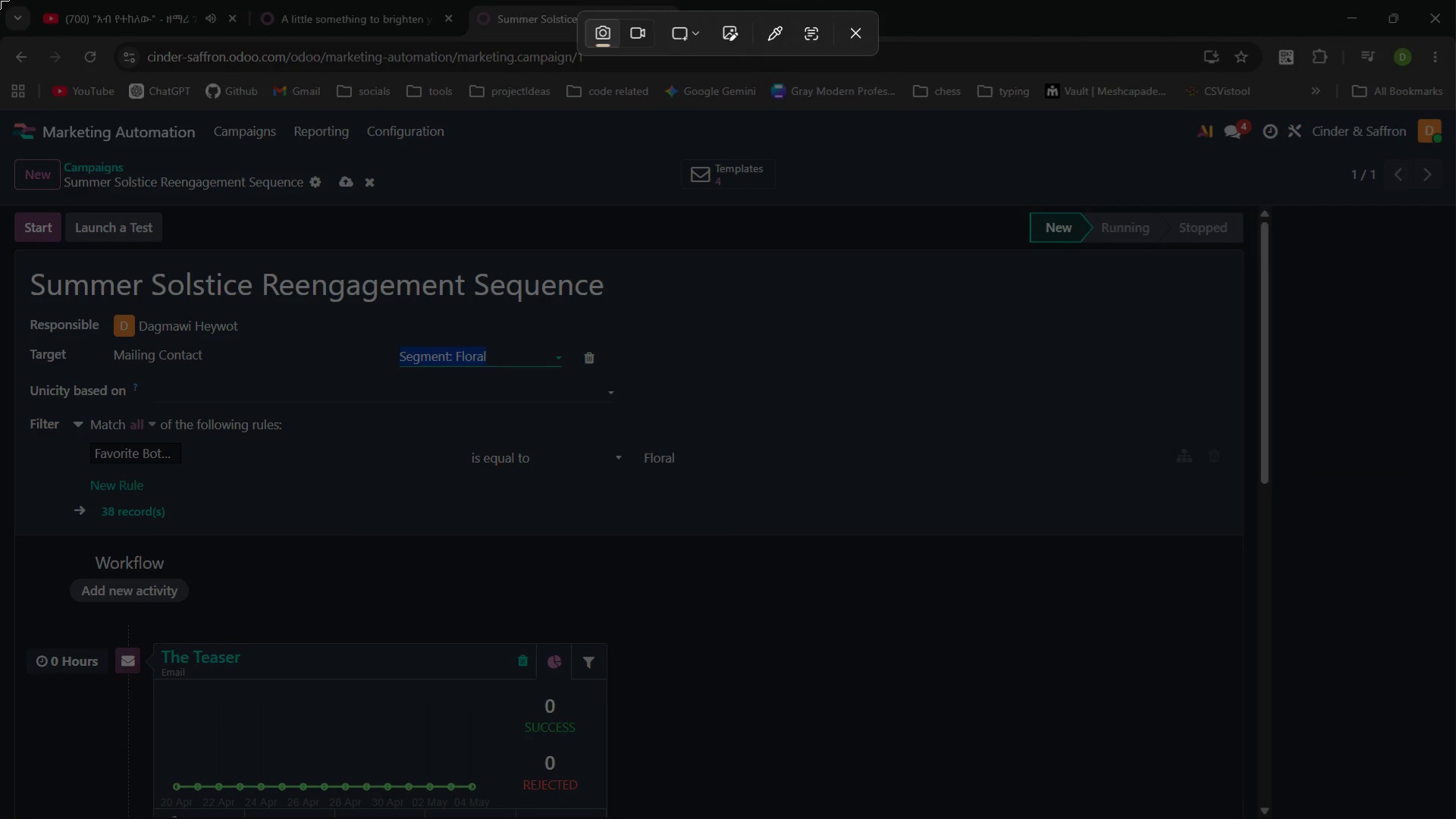 
left_click_drag(start_coordinate=[0, 0], to_coordinate=[1455, 818])
 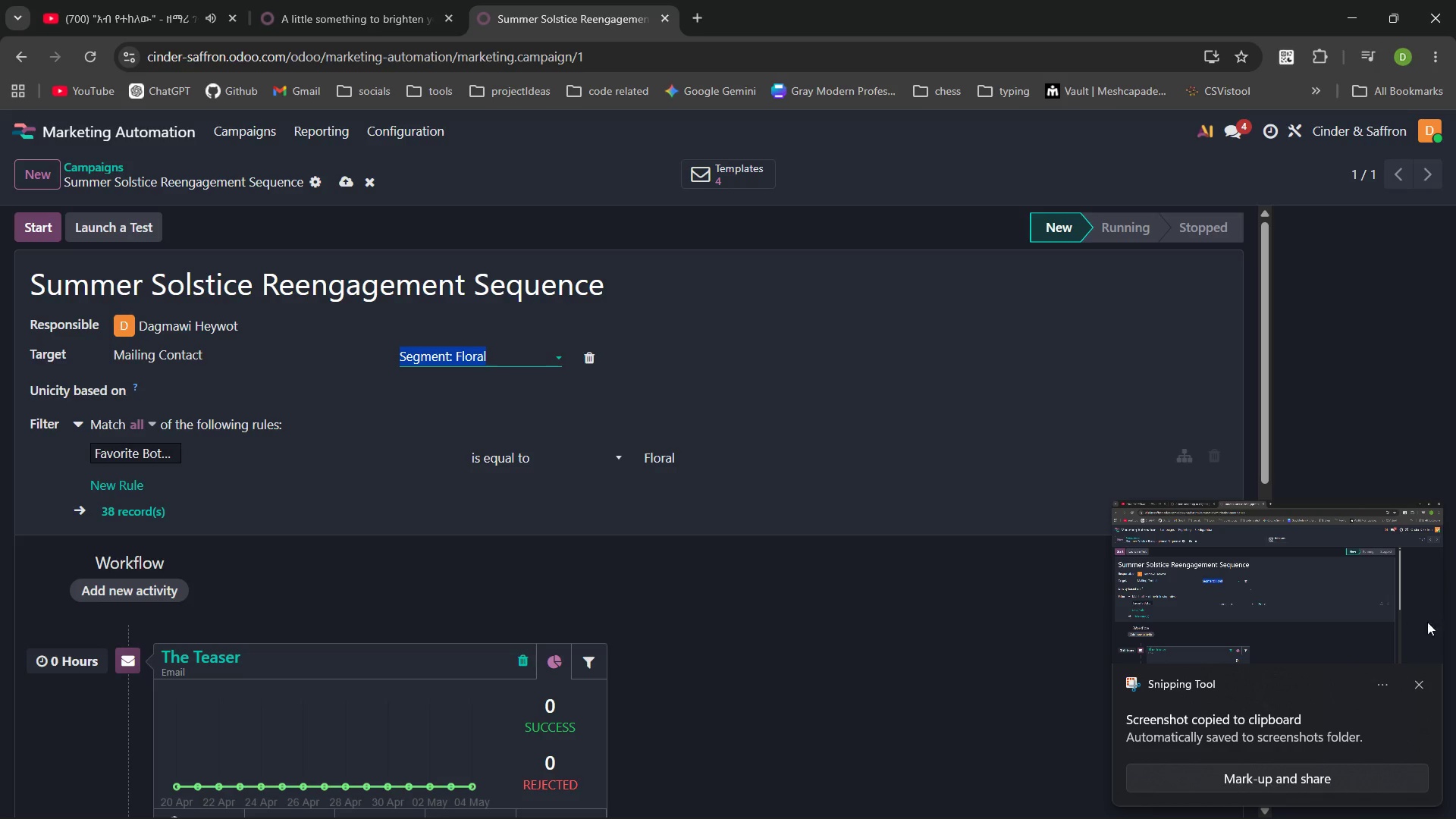 
left_click_drag(start_coordinate=[1422, 686], to_coordinate=[654, 581])
 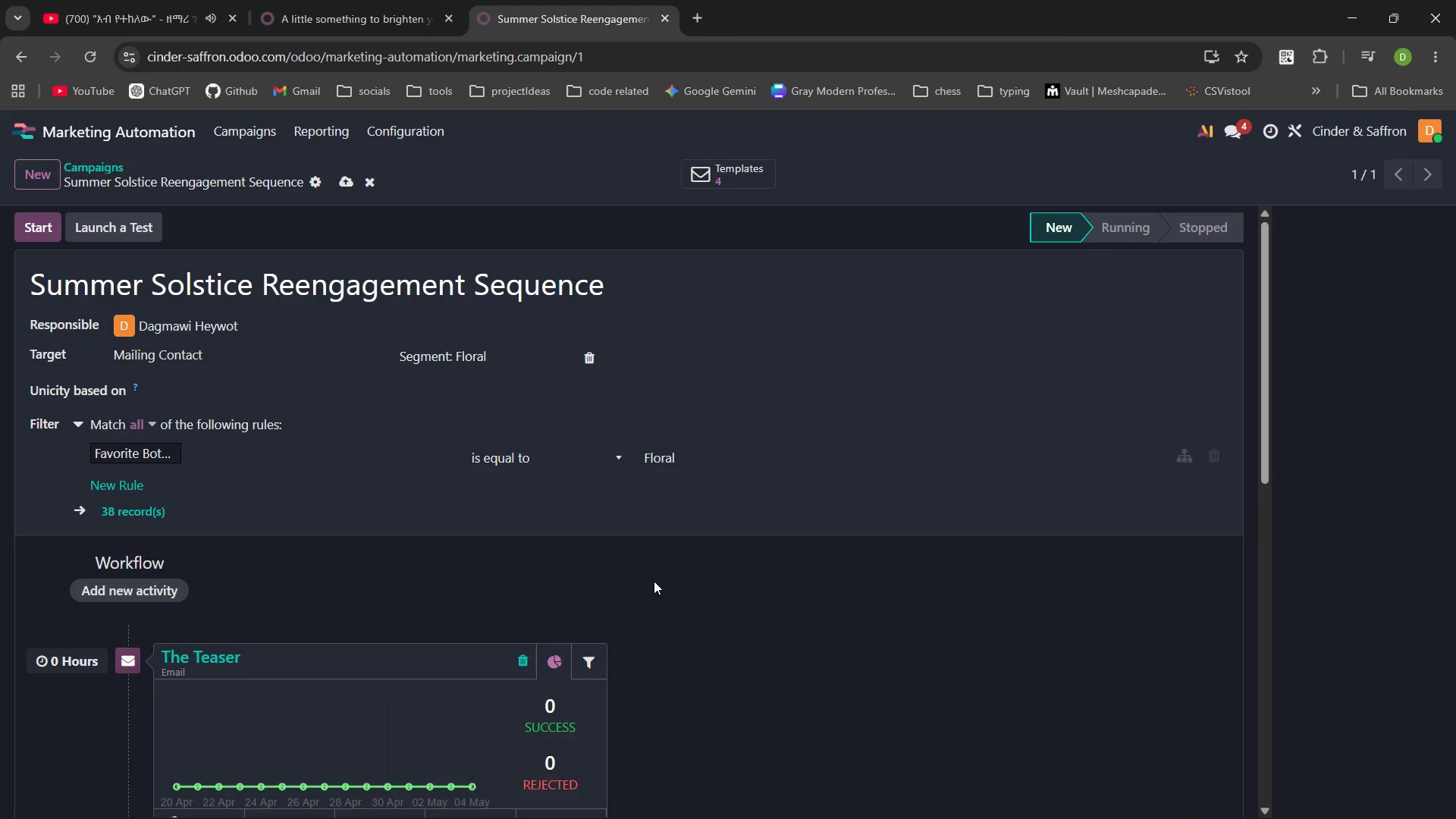 
left_click([654, 581])
 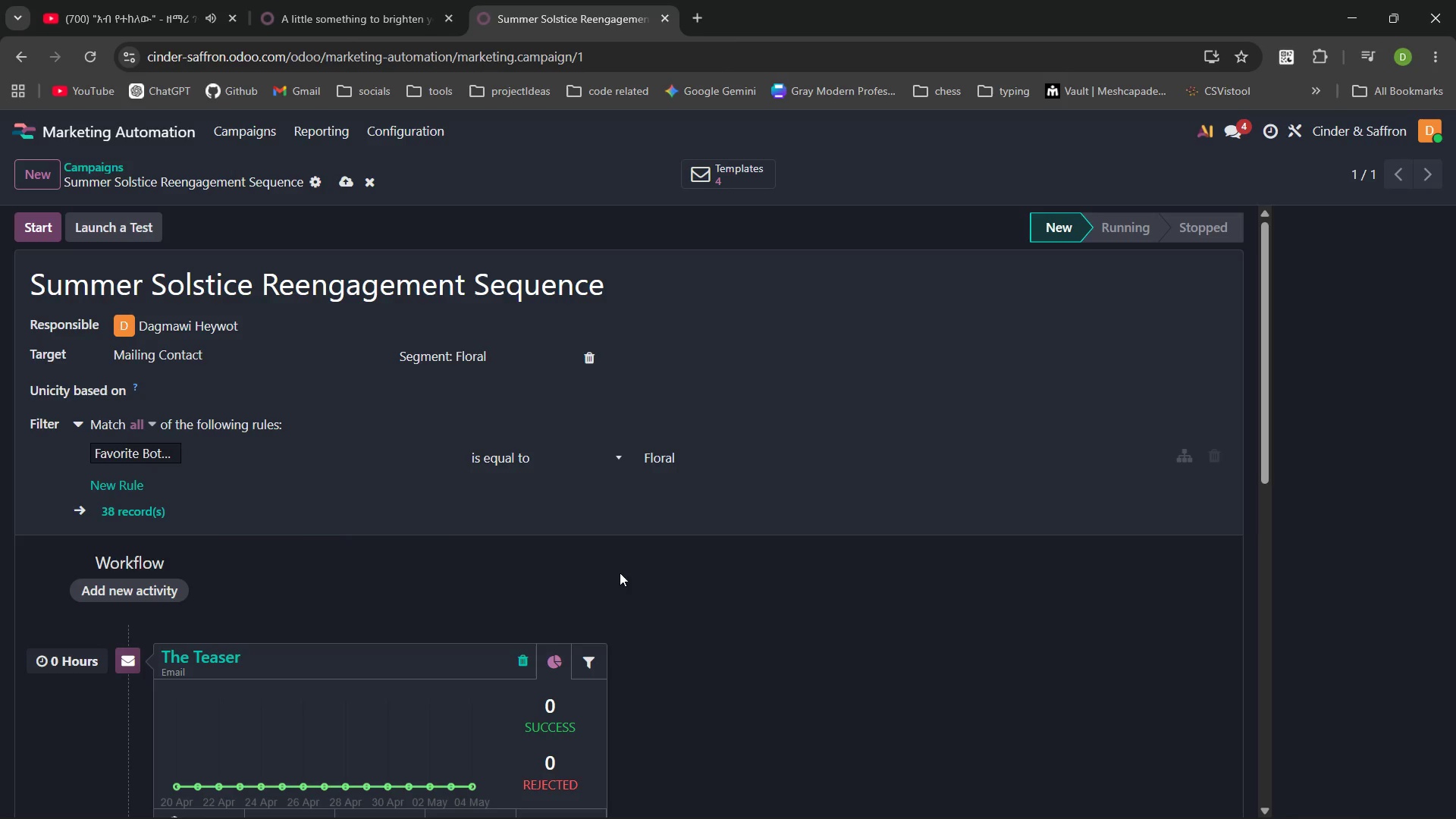 
wait(19.34)
 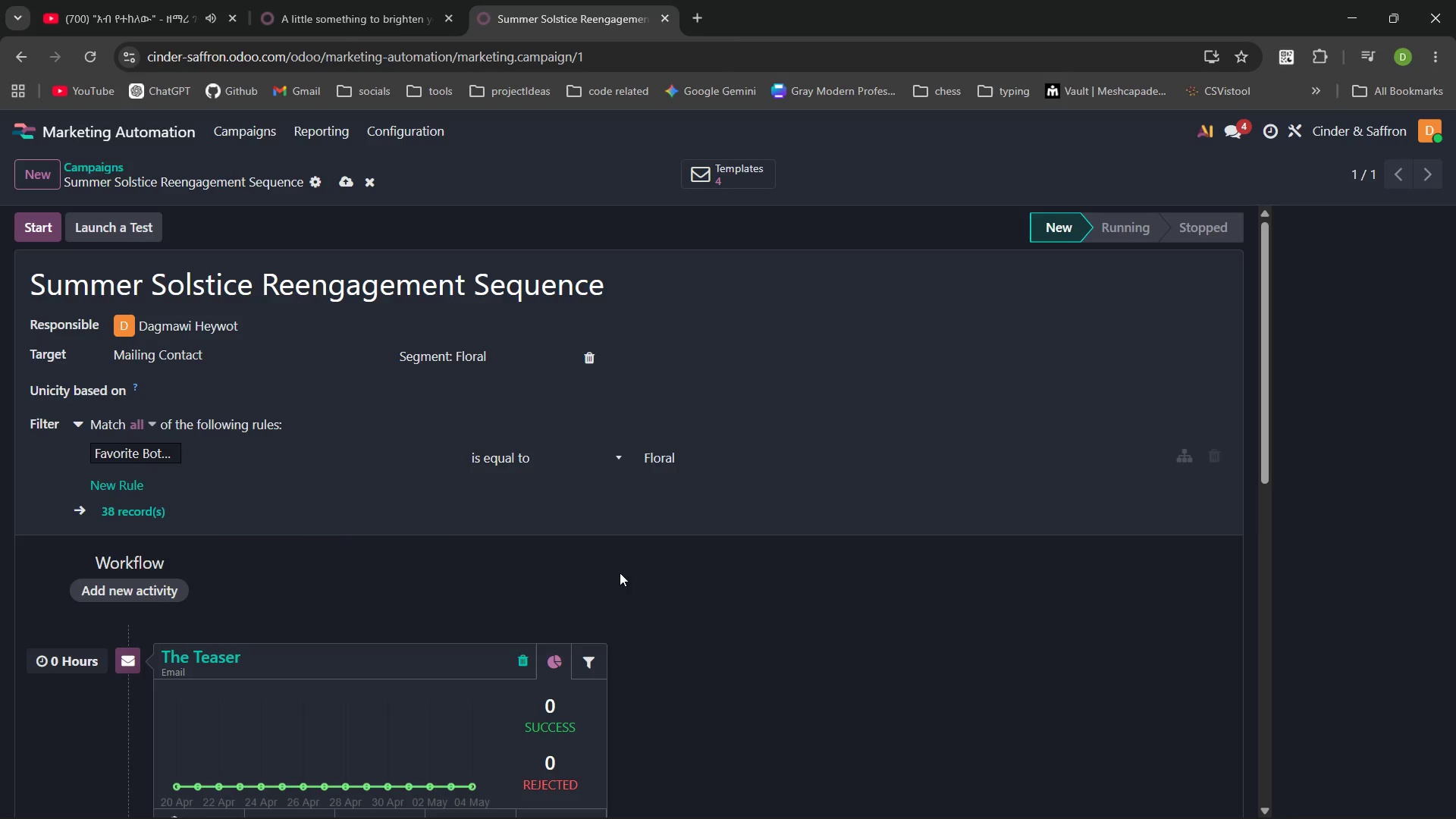 
left_click_drag(start_coordinate=[833, 168], to_coordinate=[421, 456])